 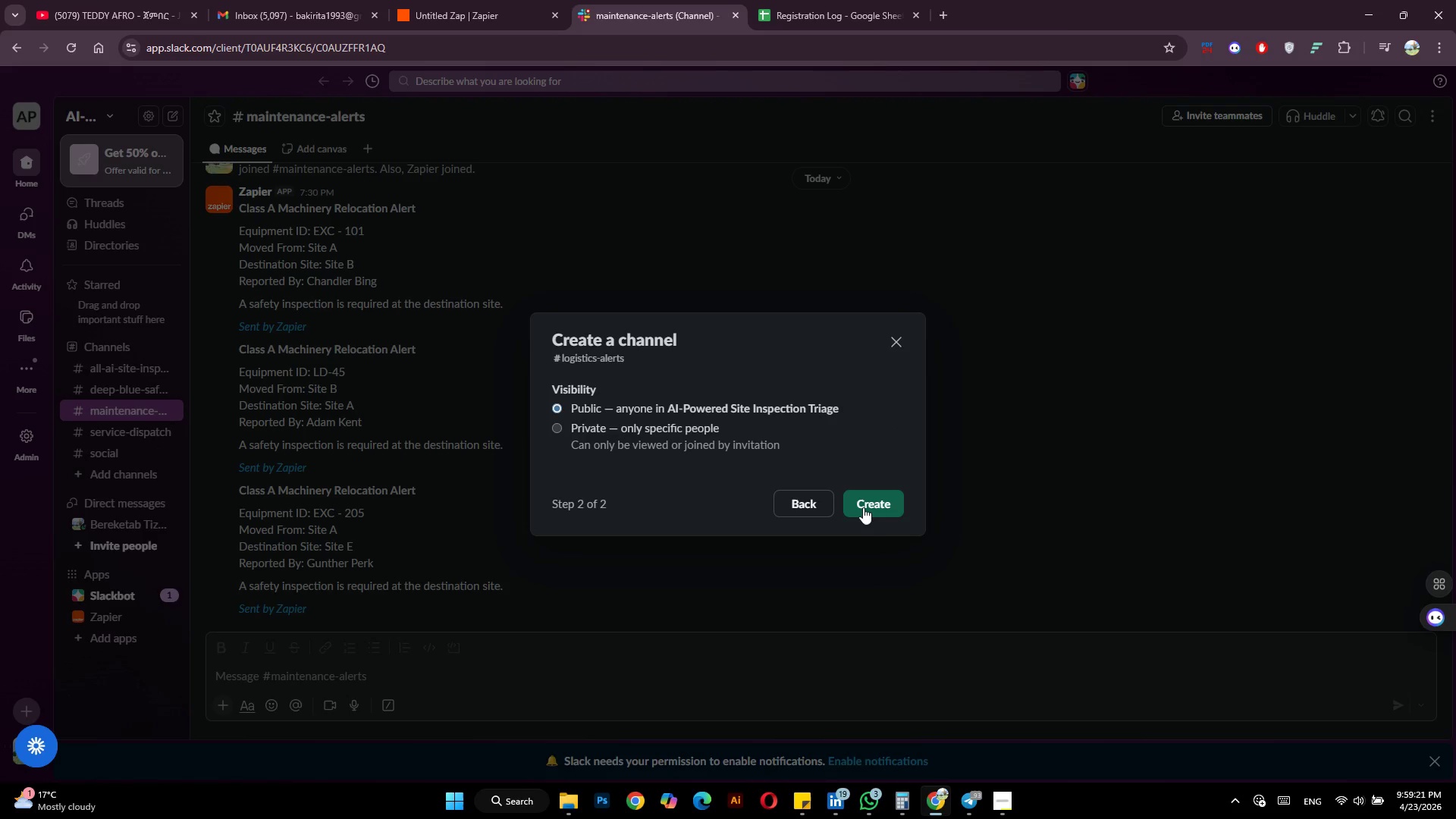 
left_click([864, 507])
 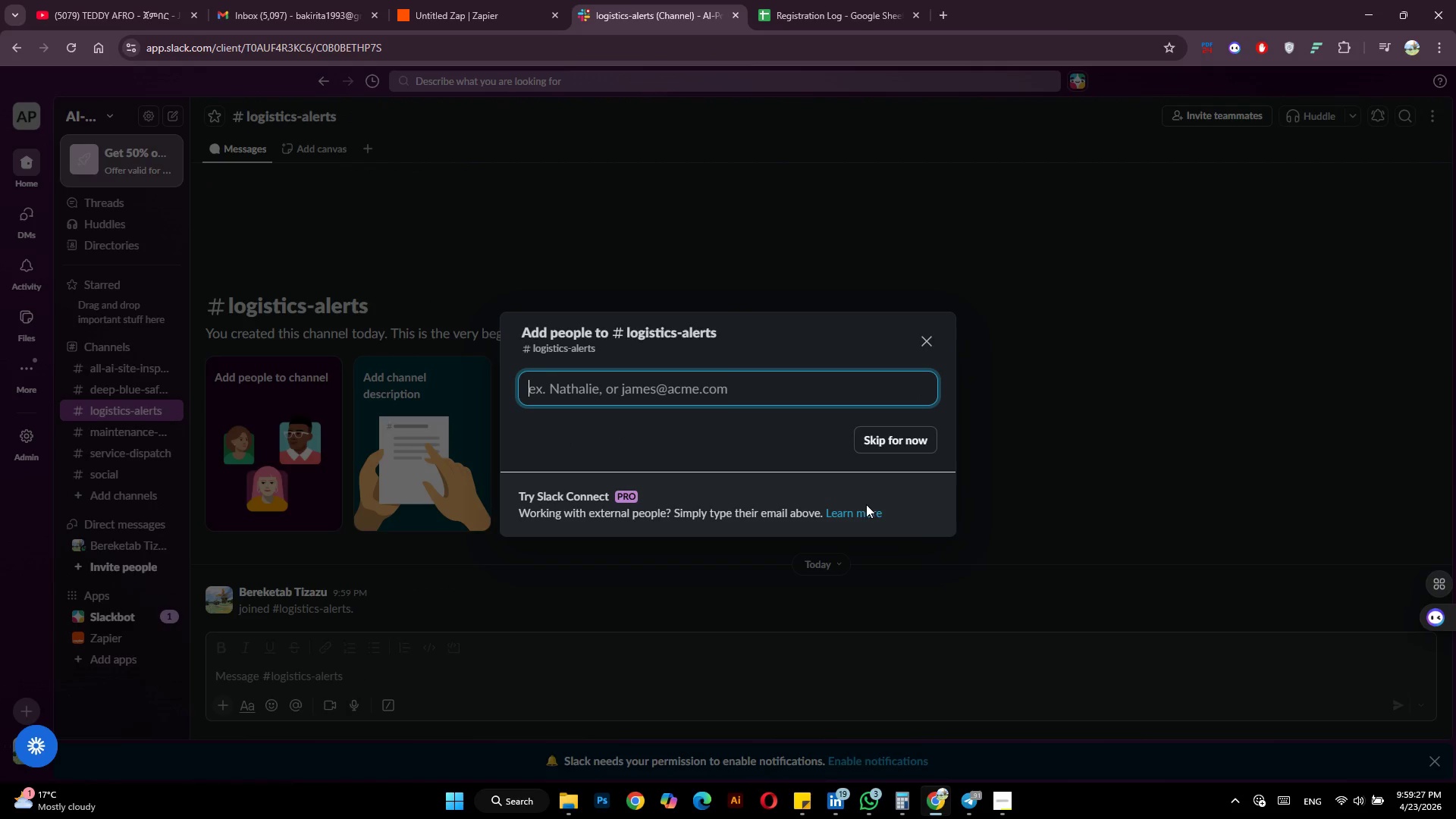 
left_click([907, 440])
 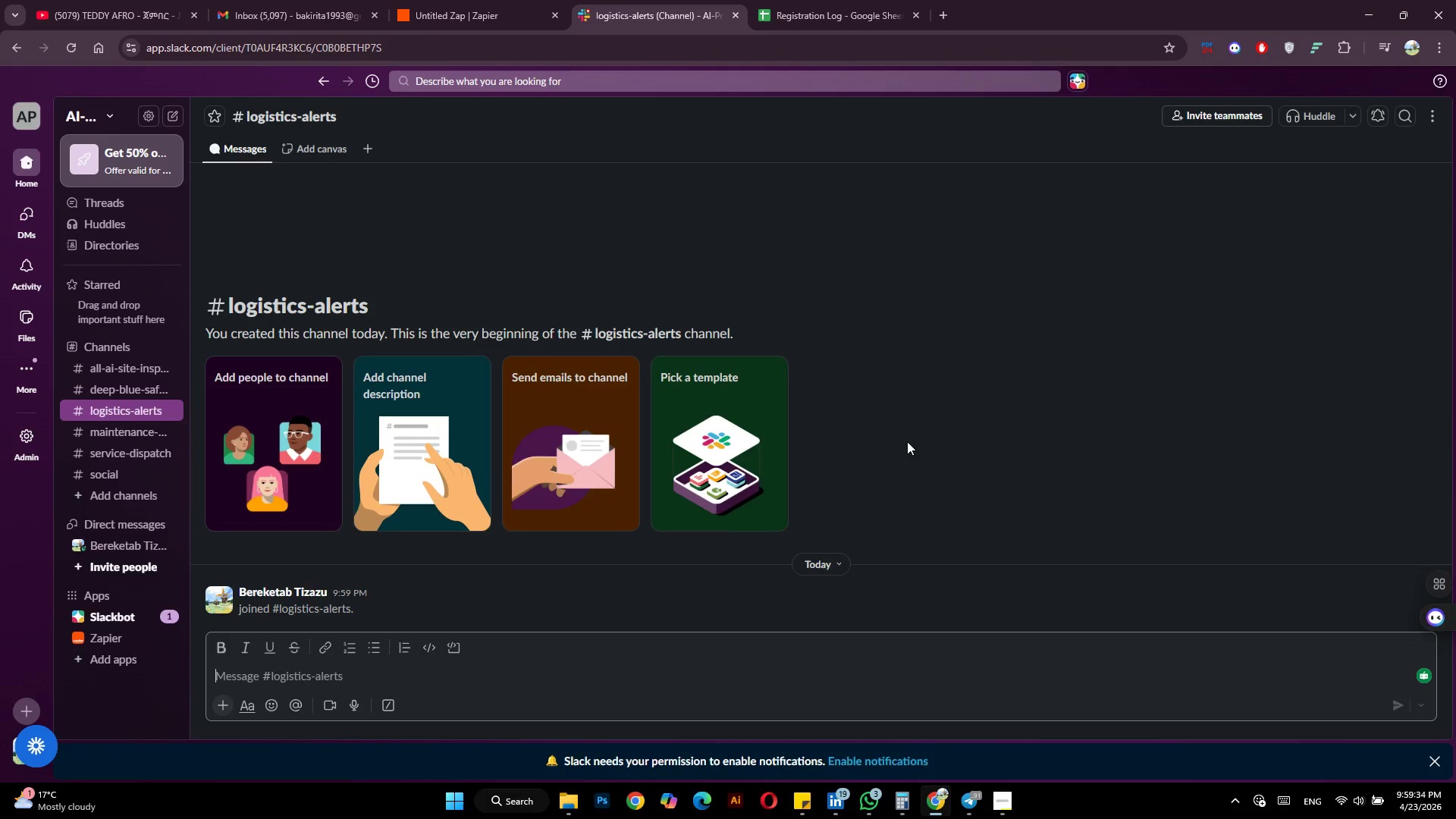 
wait(10.62)
 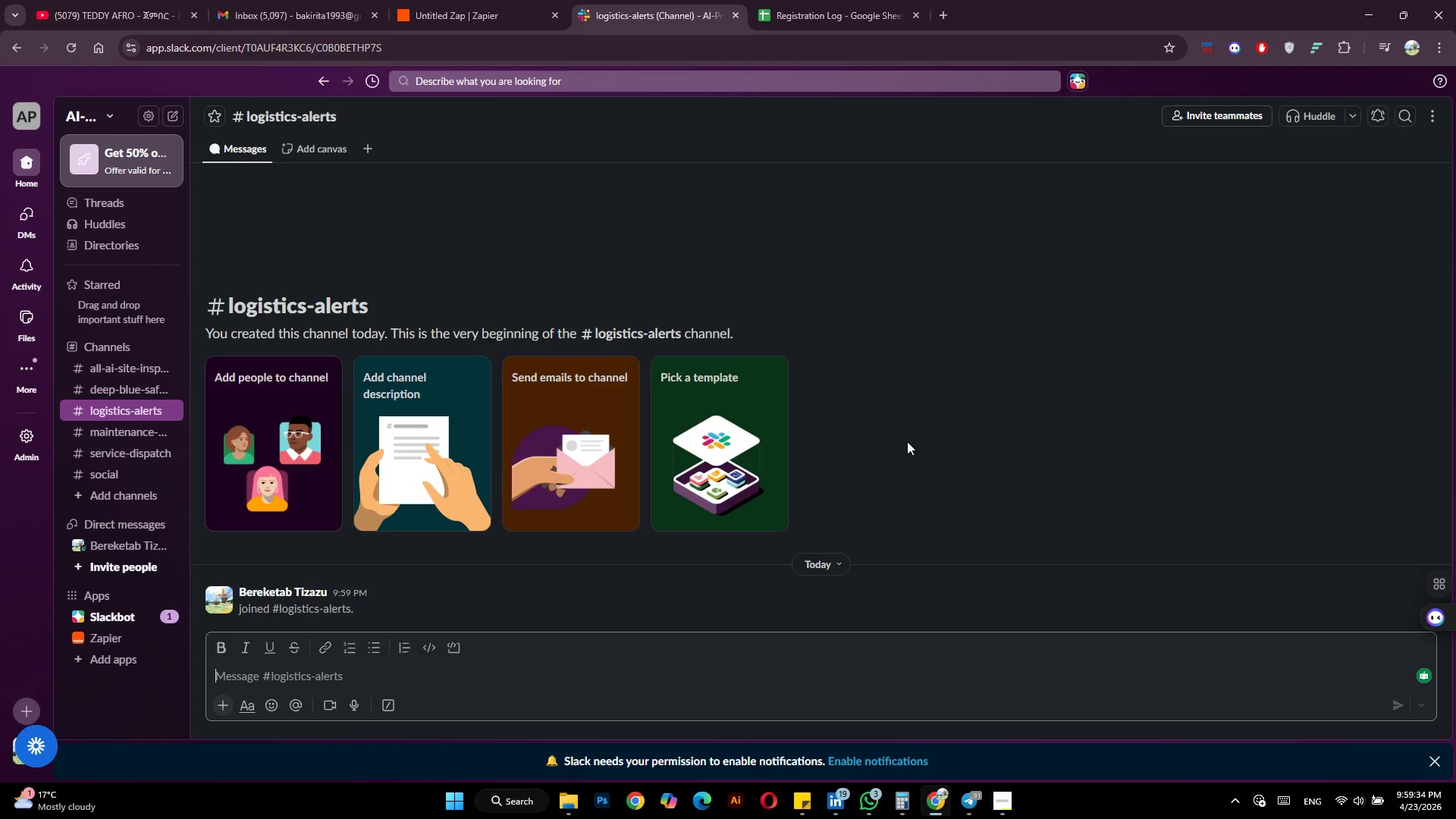 
left_click([423, 0])
 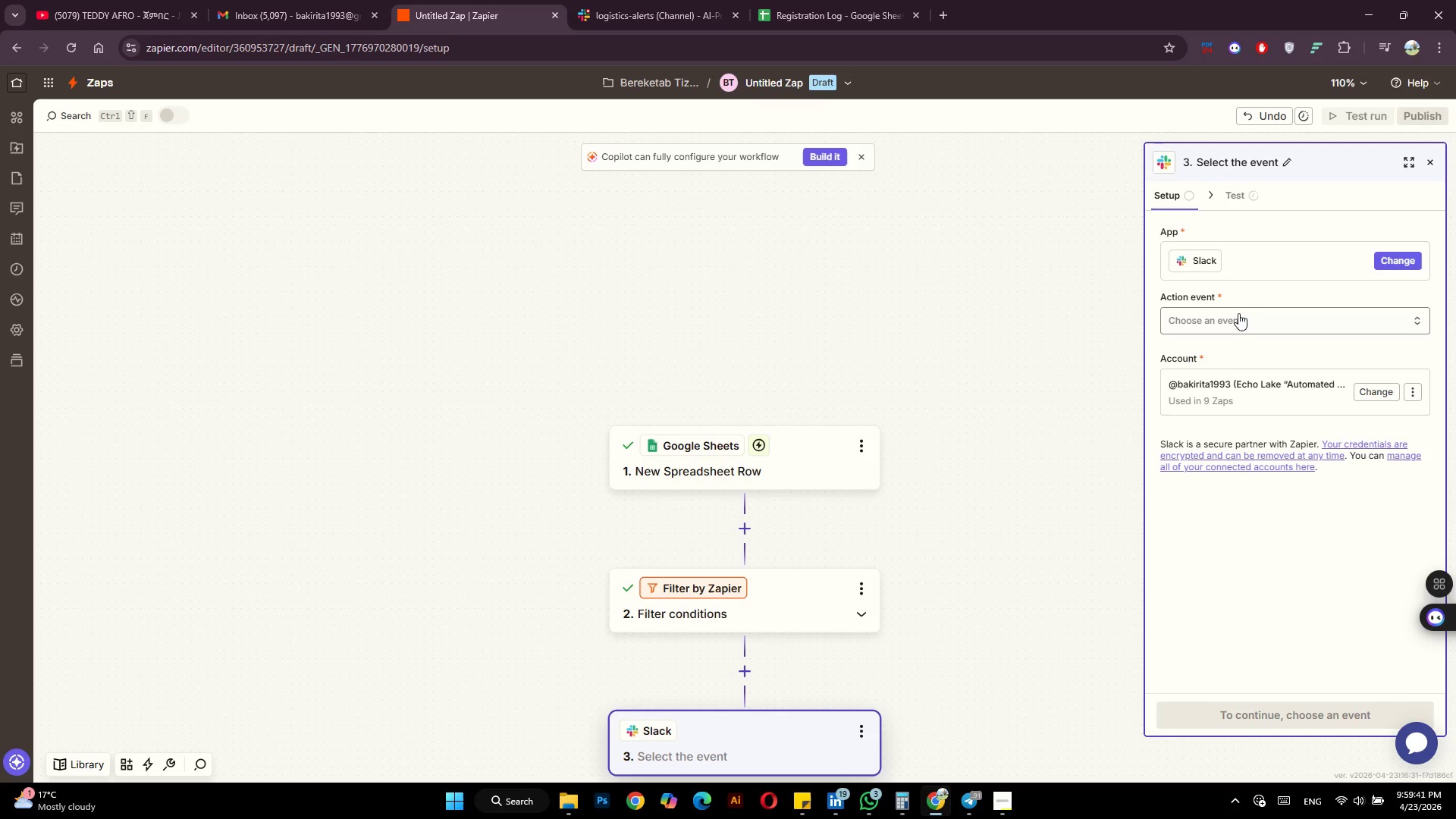 
left_click([1239, 314])
 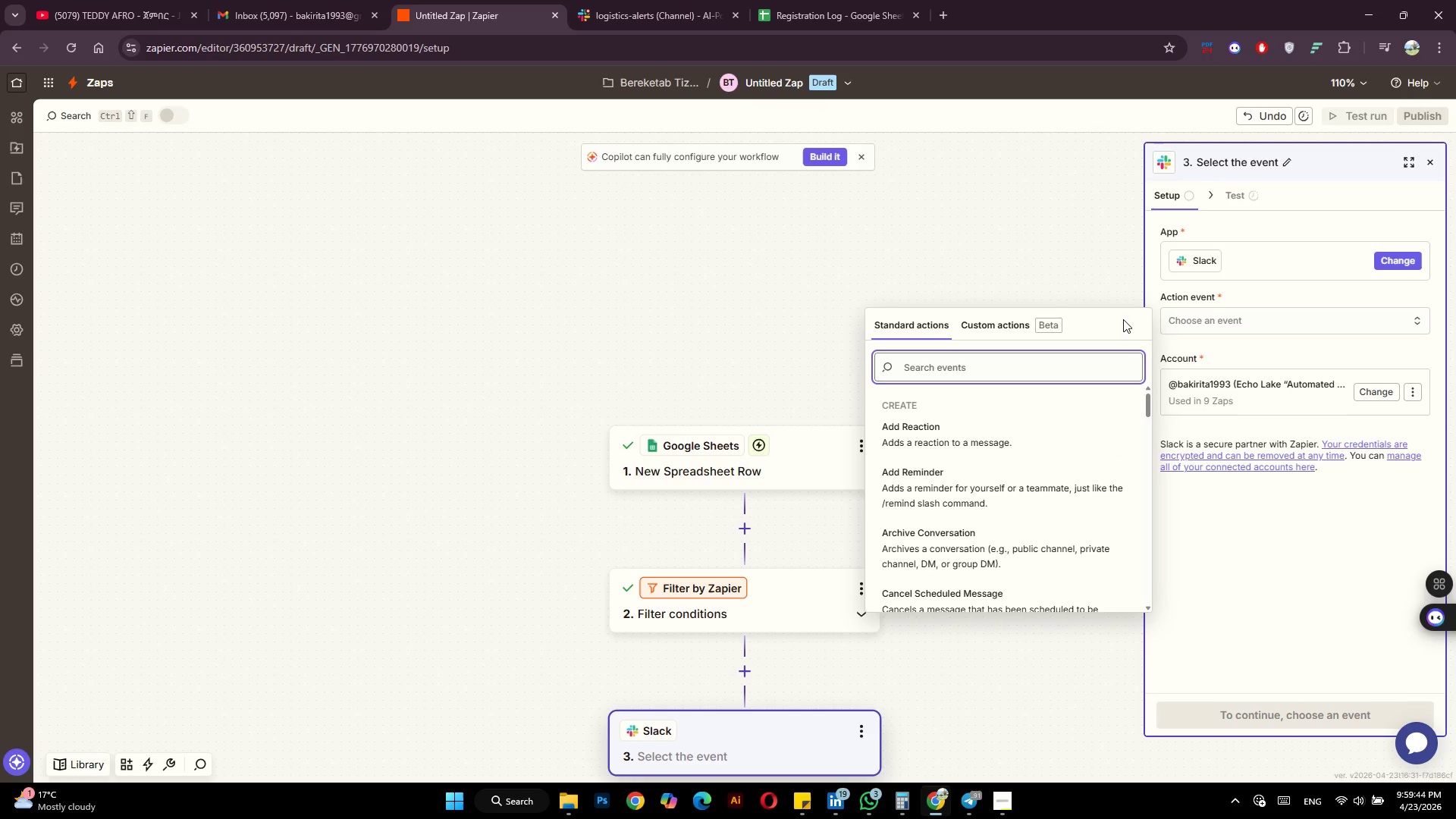 
type(send)
 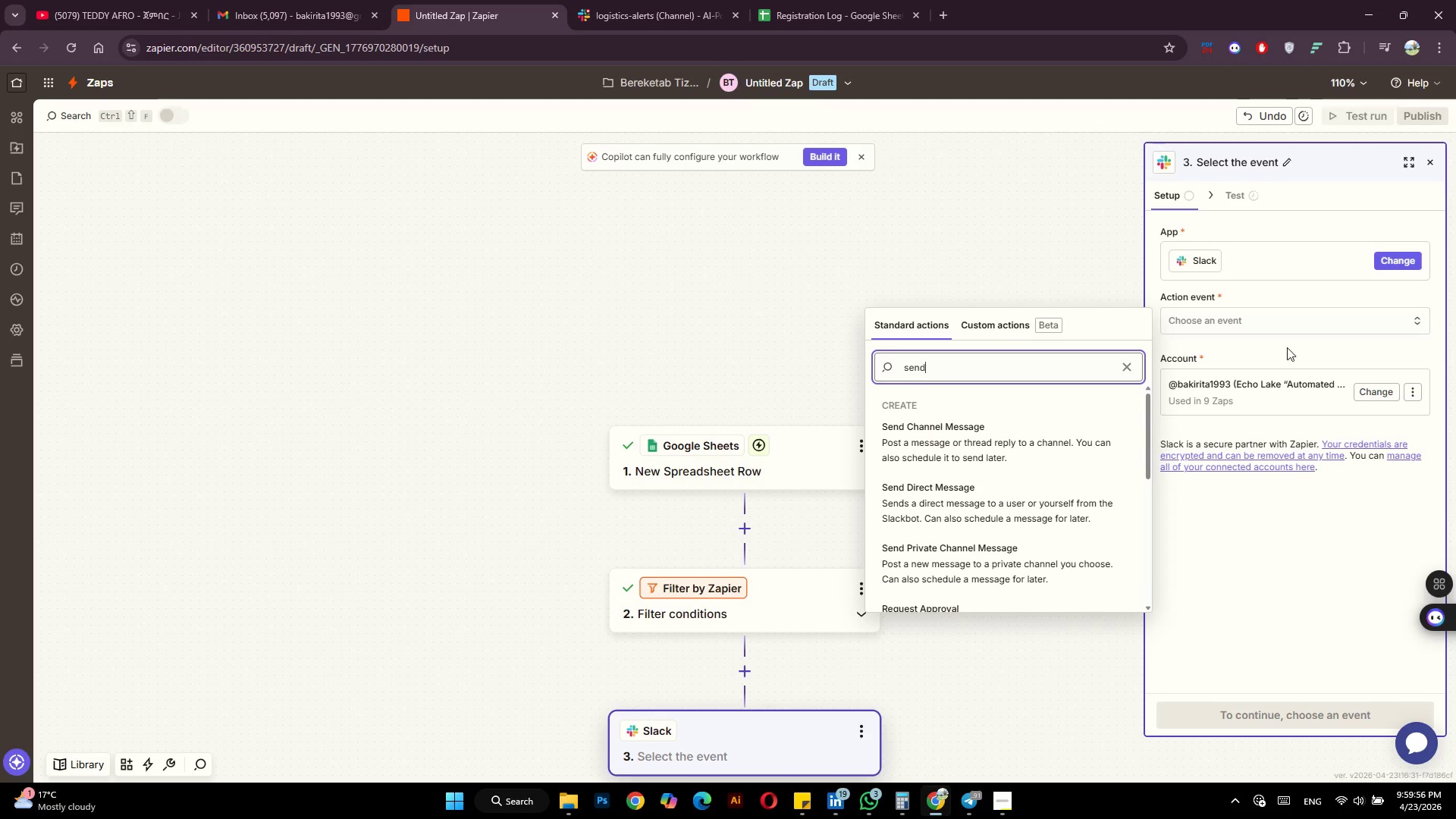 
wait(16.09)
 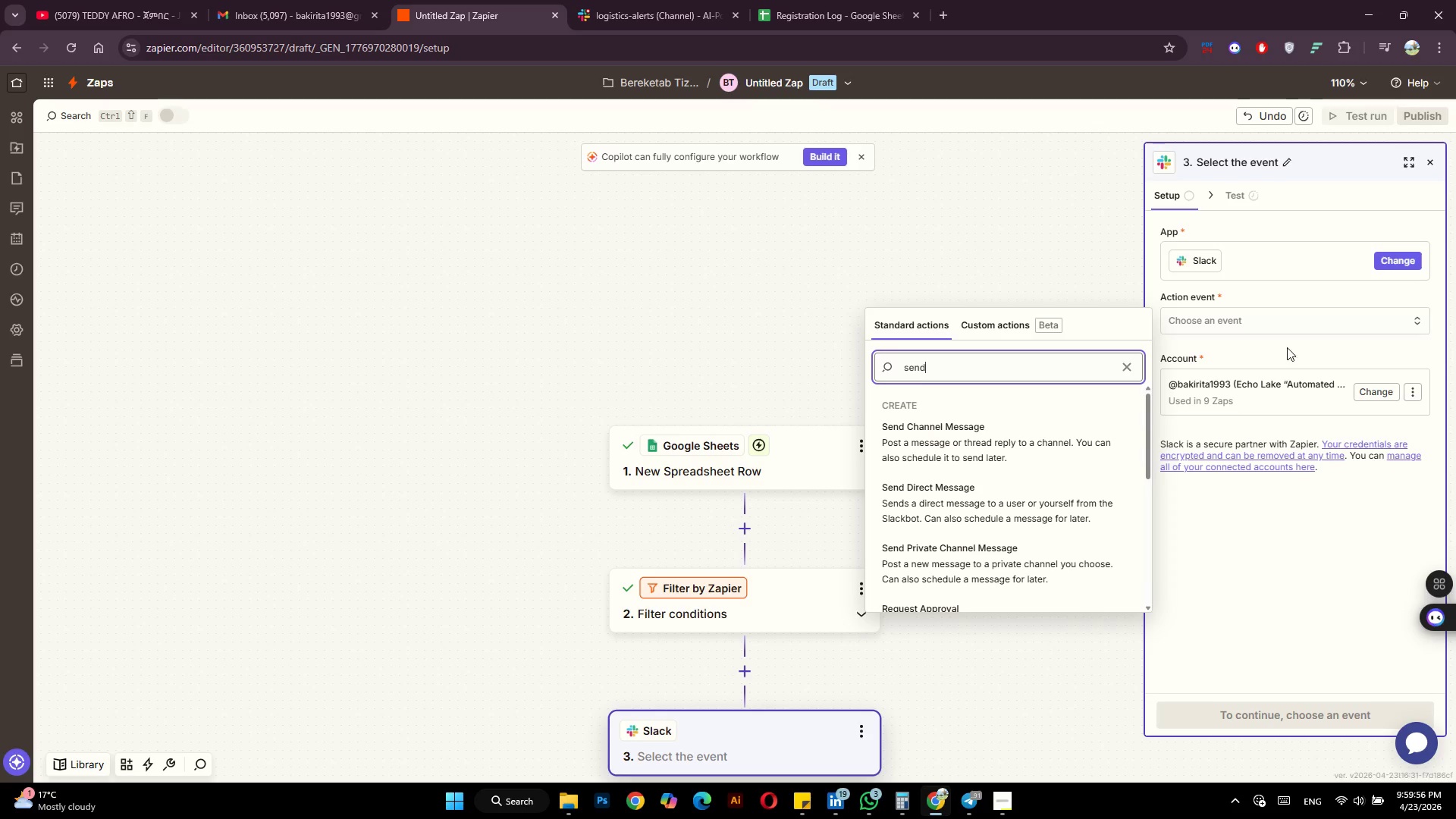 
left_click([1265, 719])
 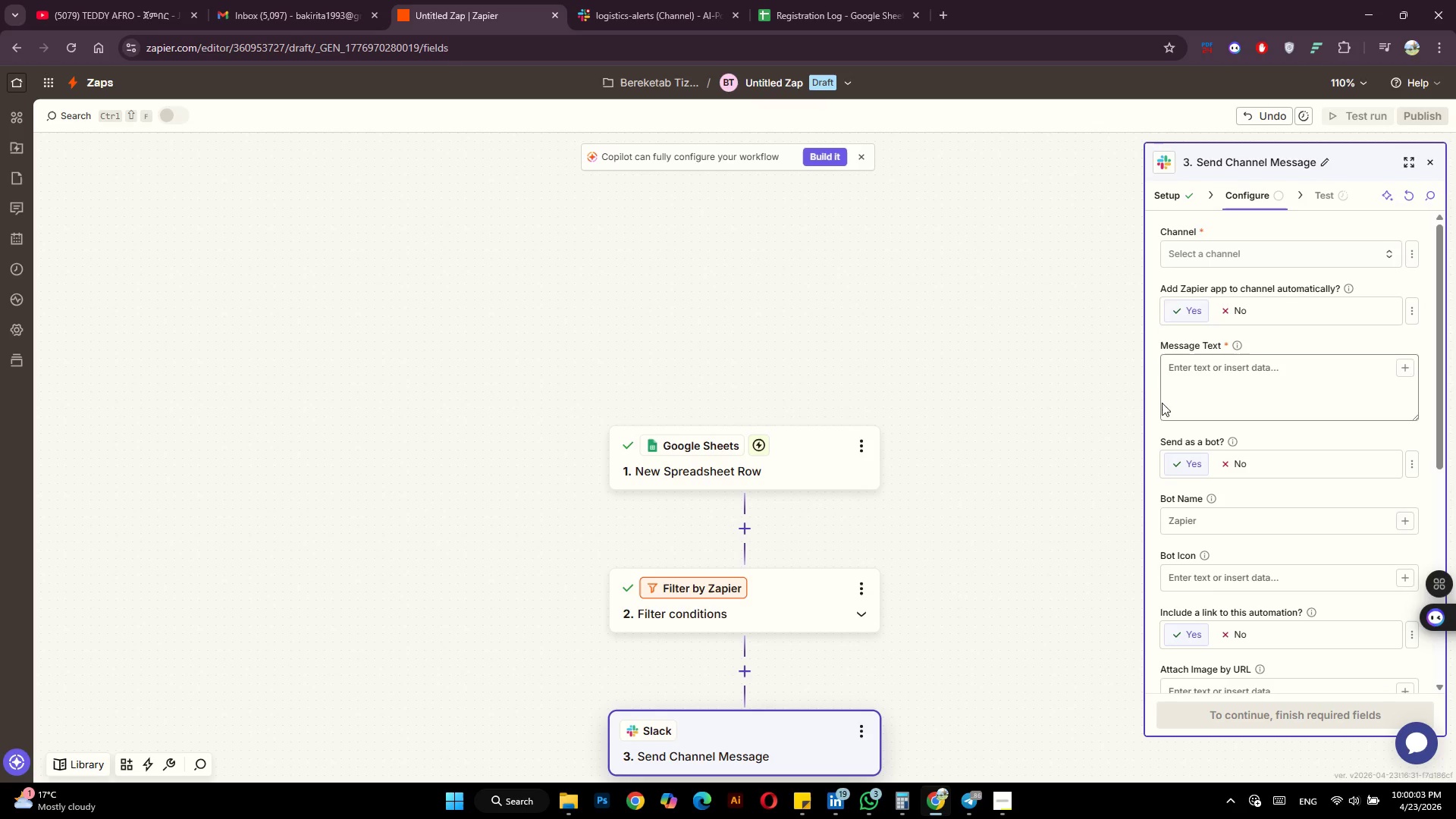 
left_click([1221, 244])
 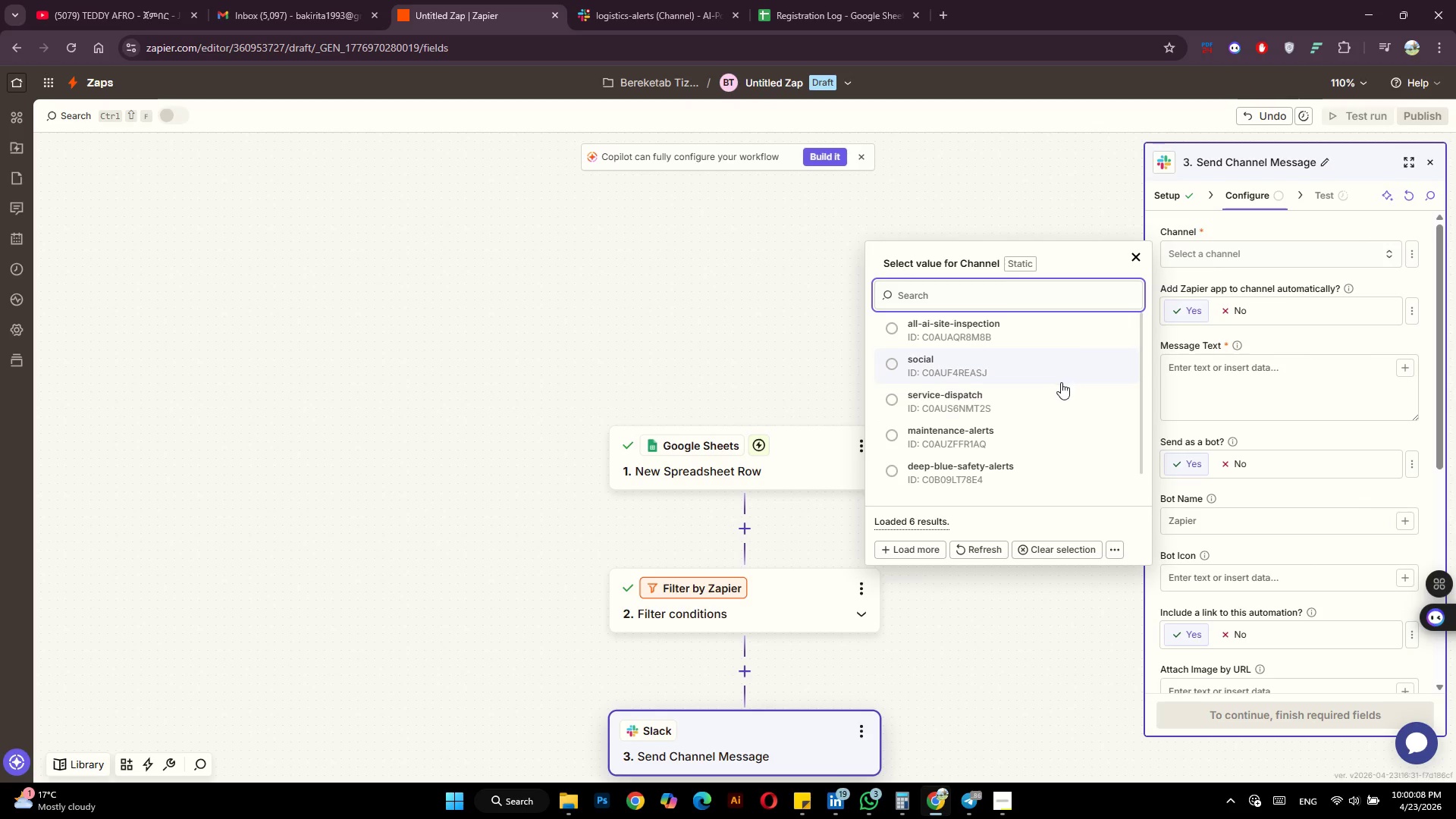 
wait(5.7)
 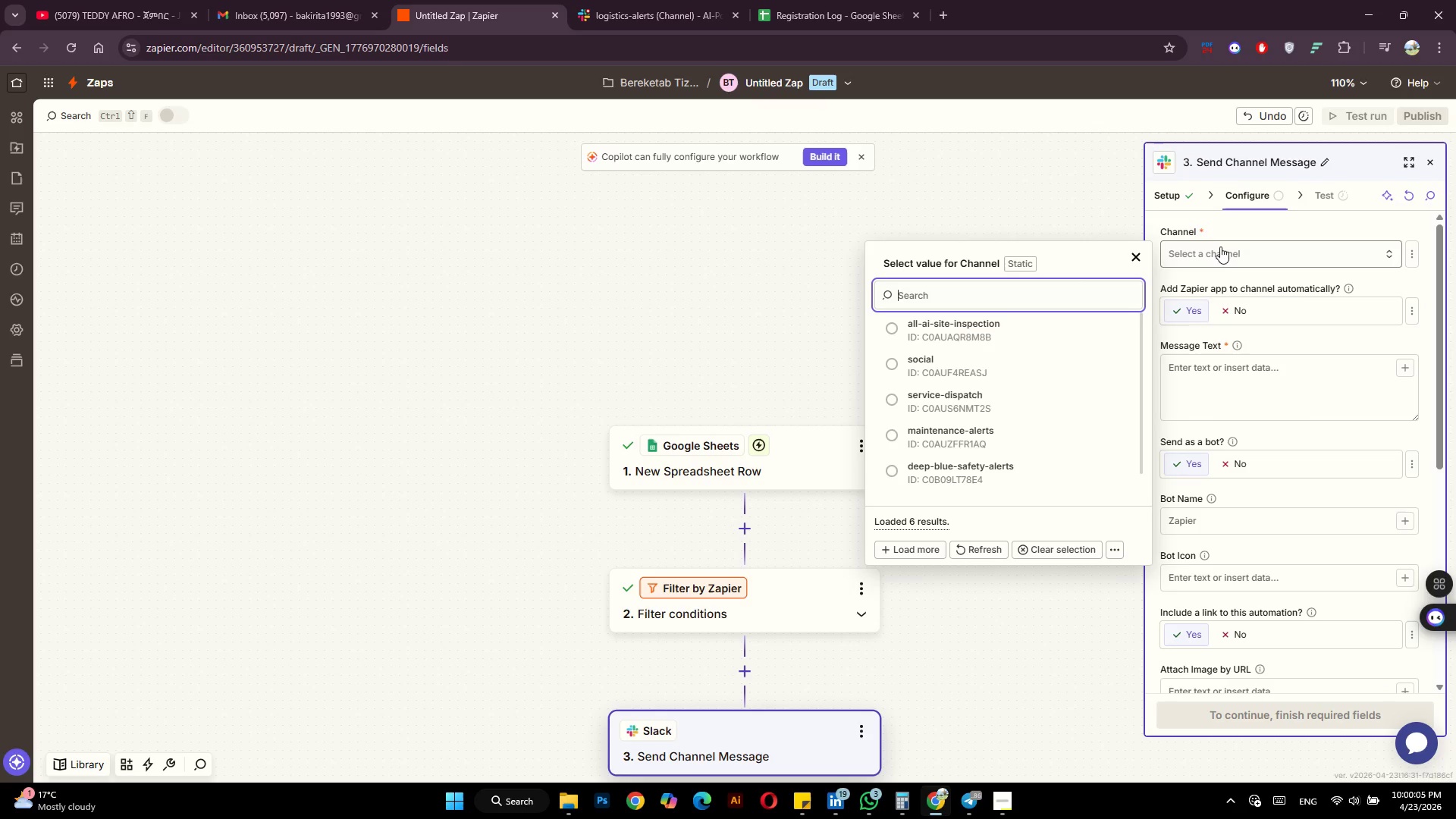 
scroll: coordinate [1050, 388], scroll_direction: down, amount: 1.0
 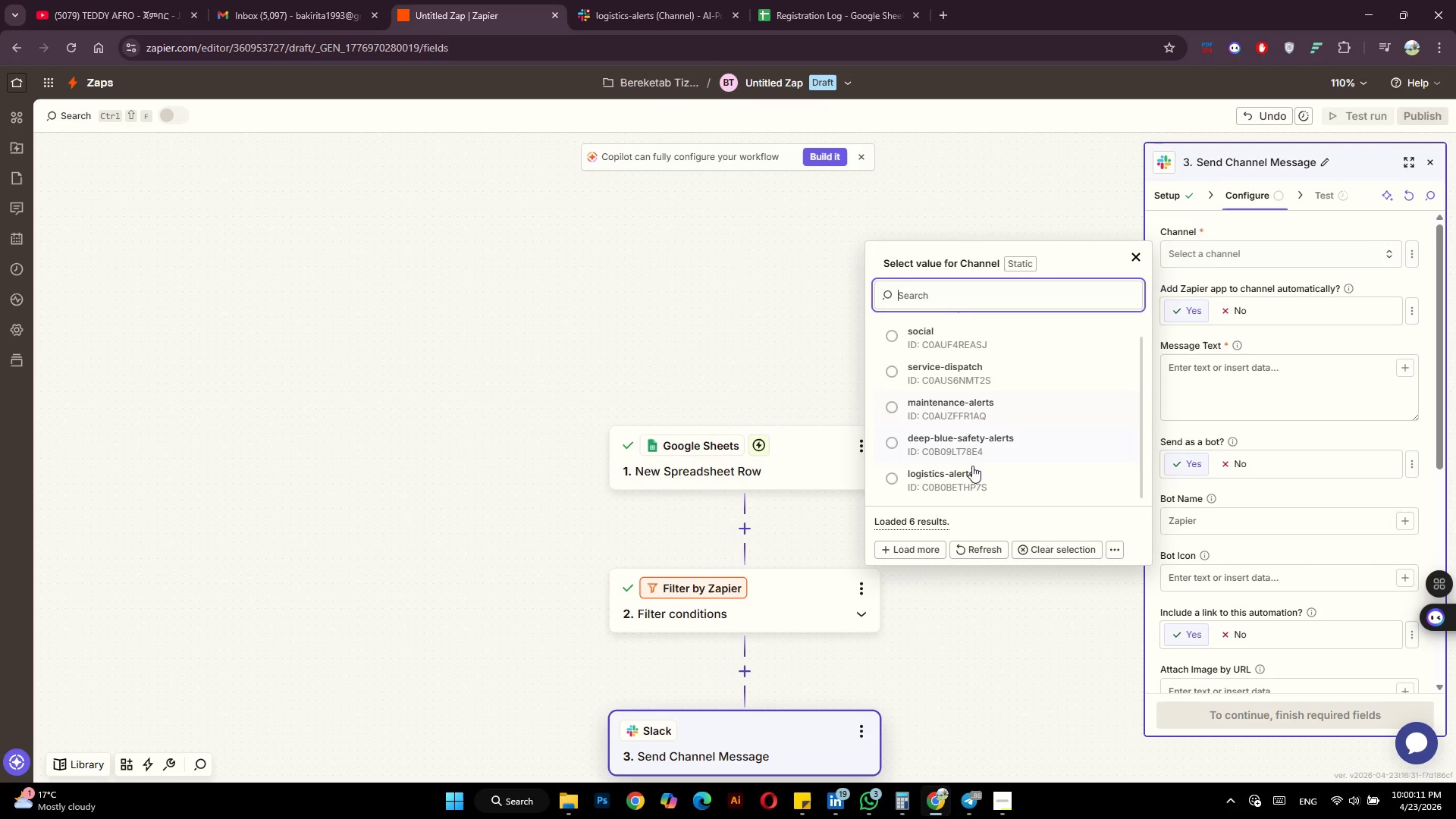 
left_click([956, 482])
 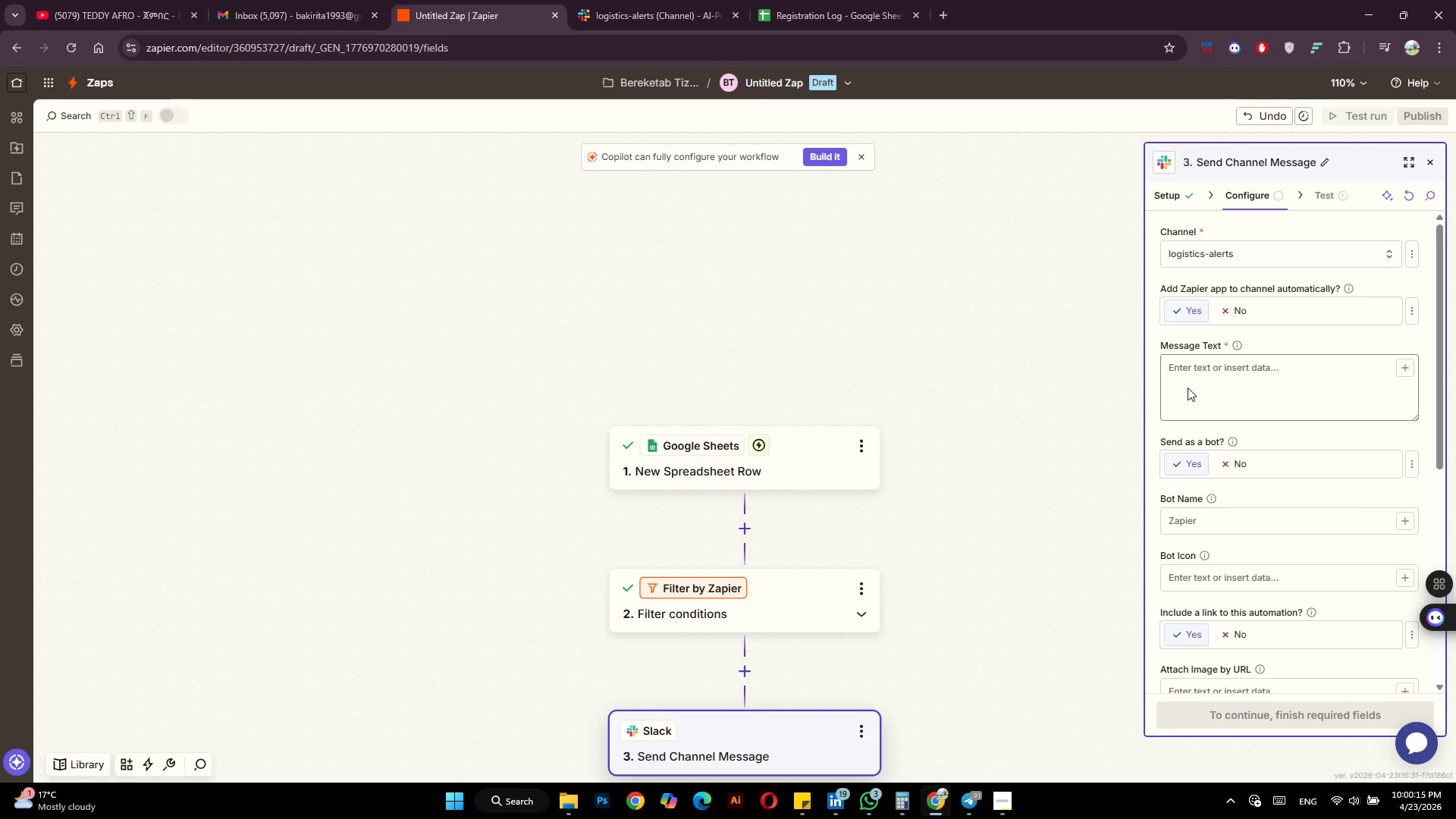 
wait(5.2)
 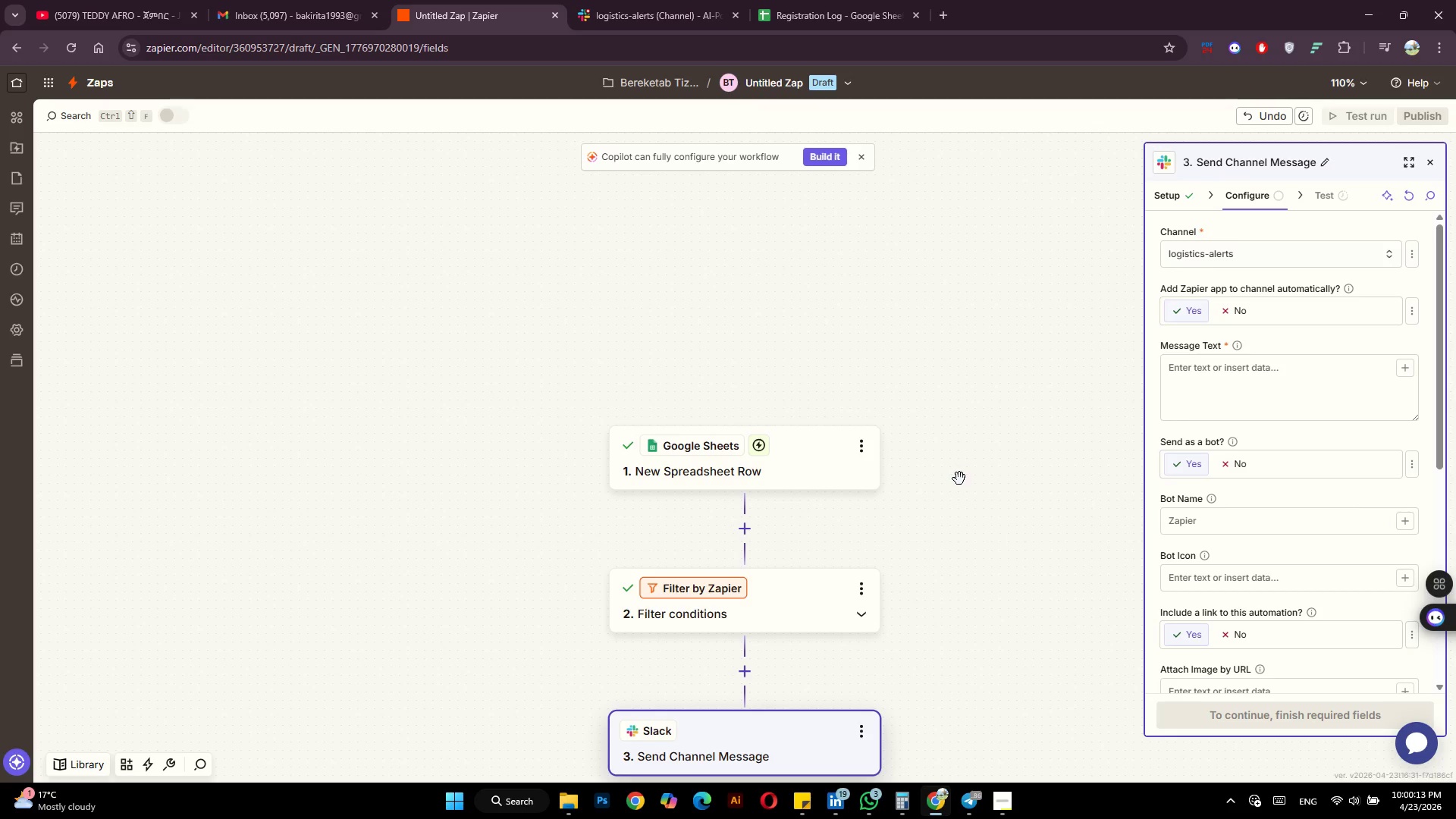 
left_click([1188, 387])
 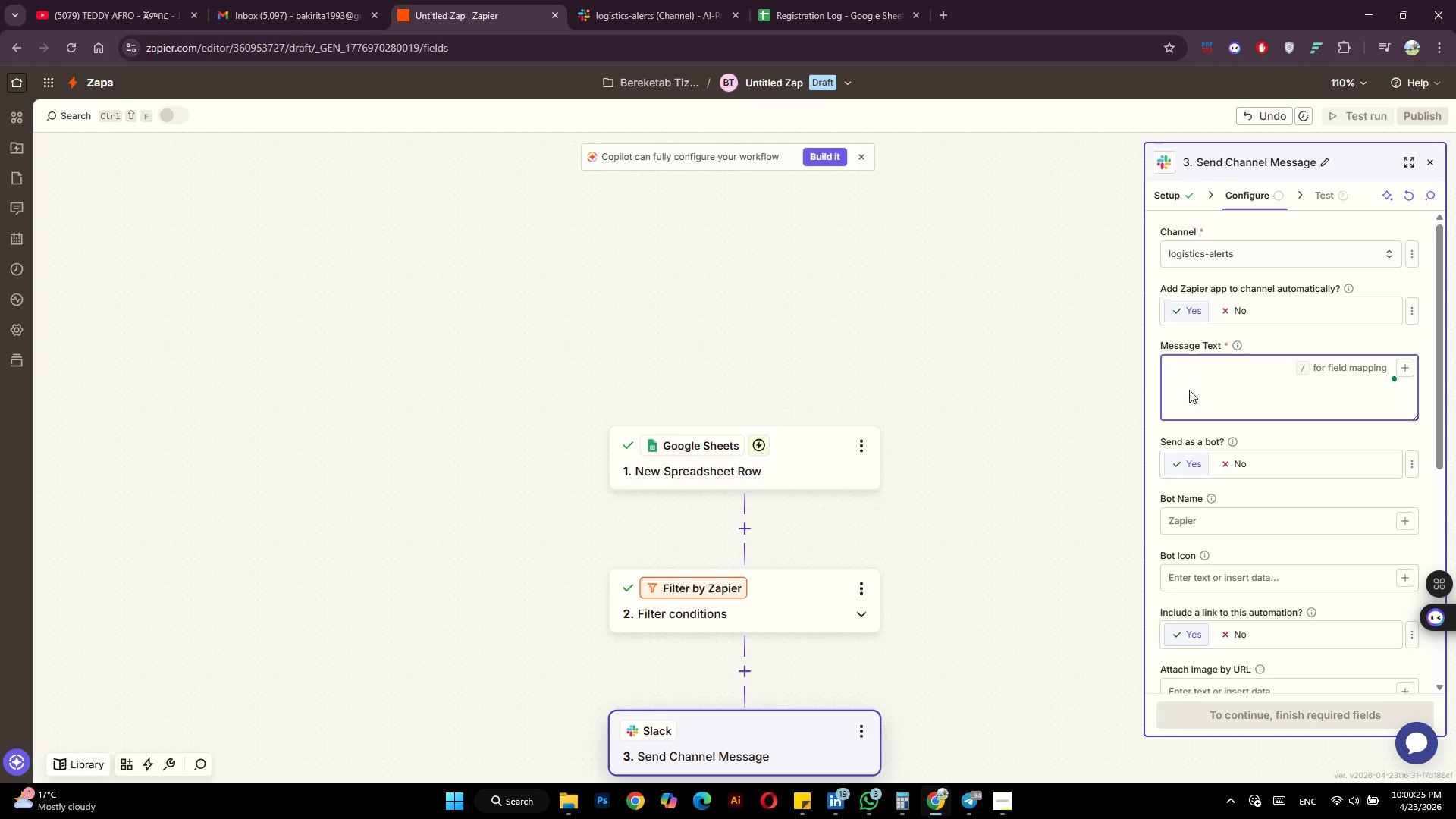 
wait(13.31)
 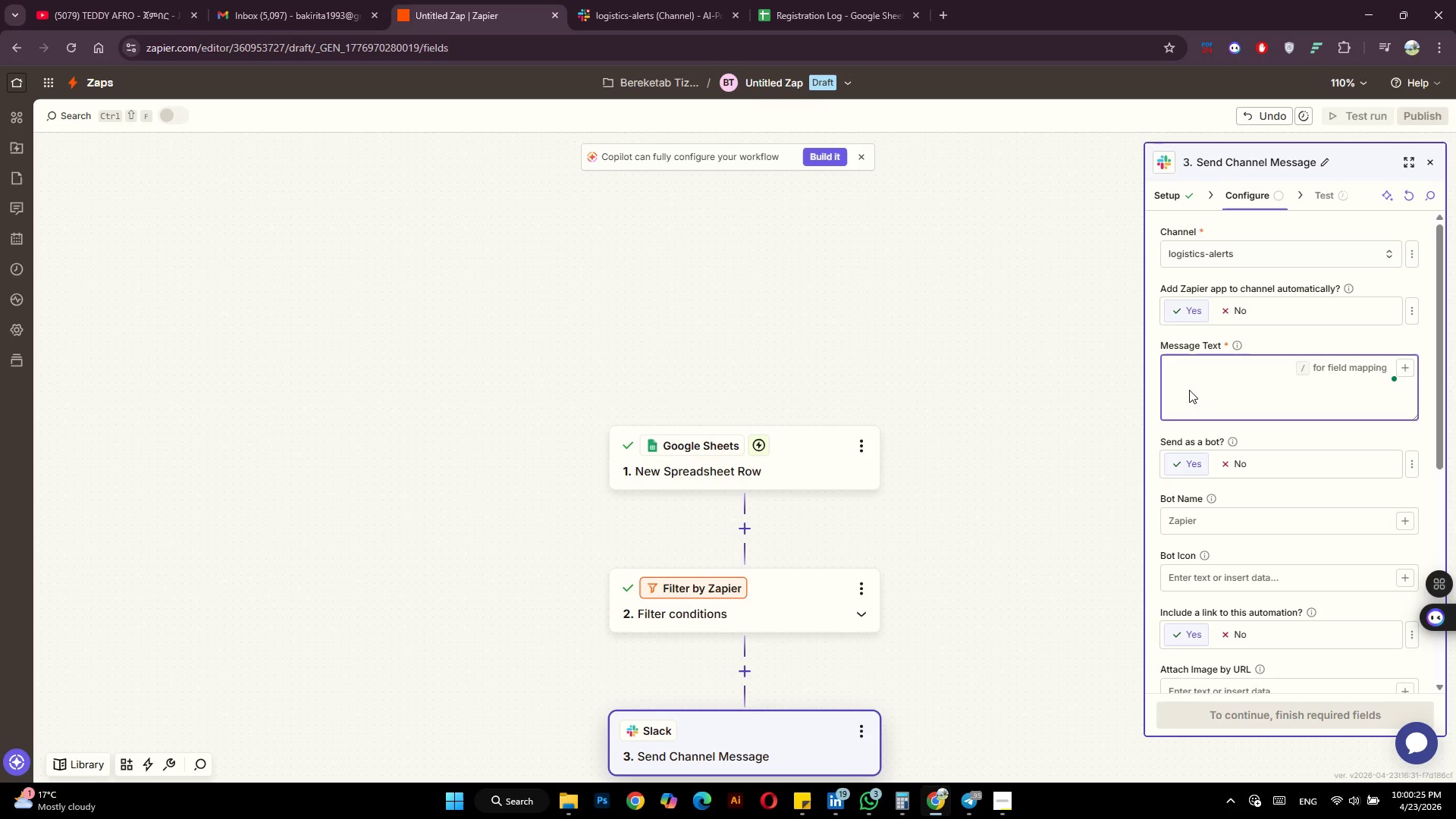 
key(Shift+8)
 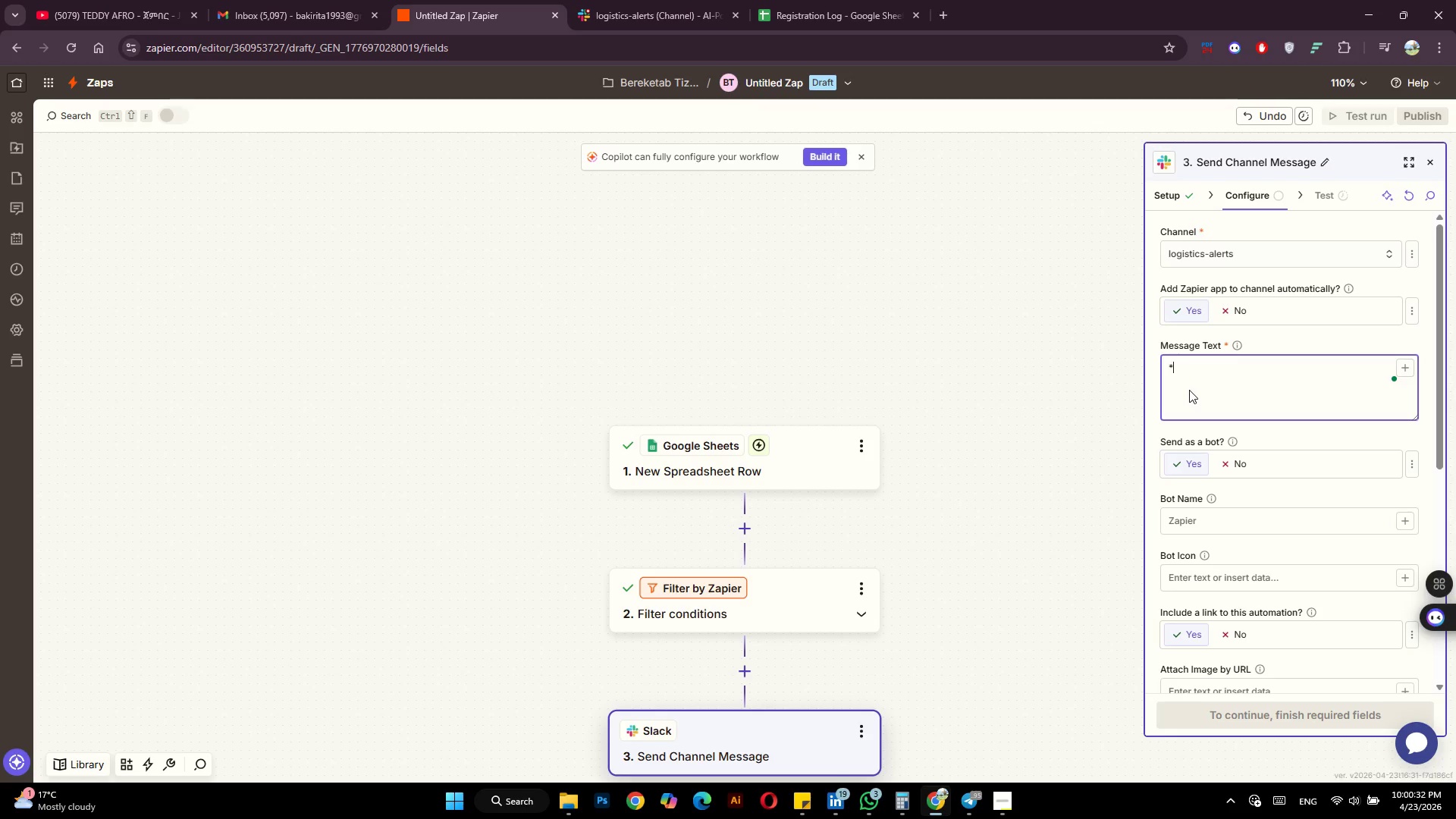 
type(Expedition Alert*)
 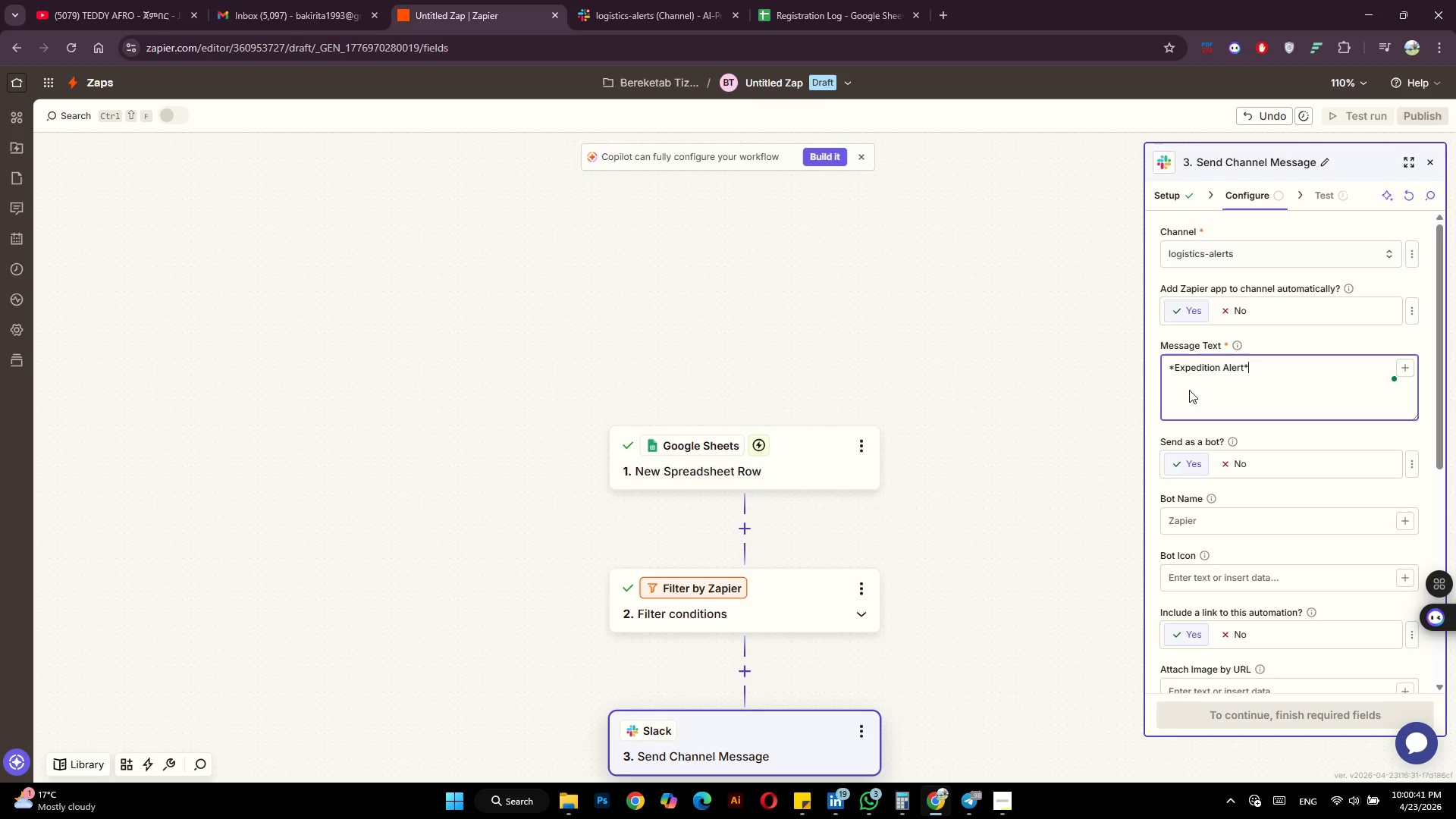 
wait(6.25)
 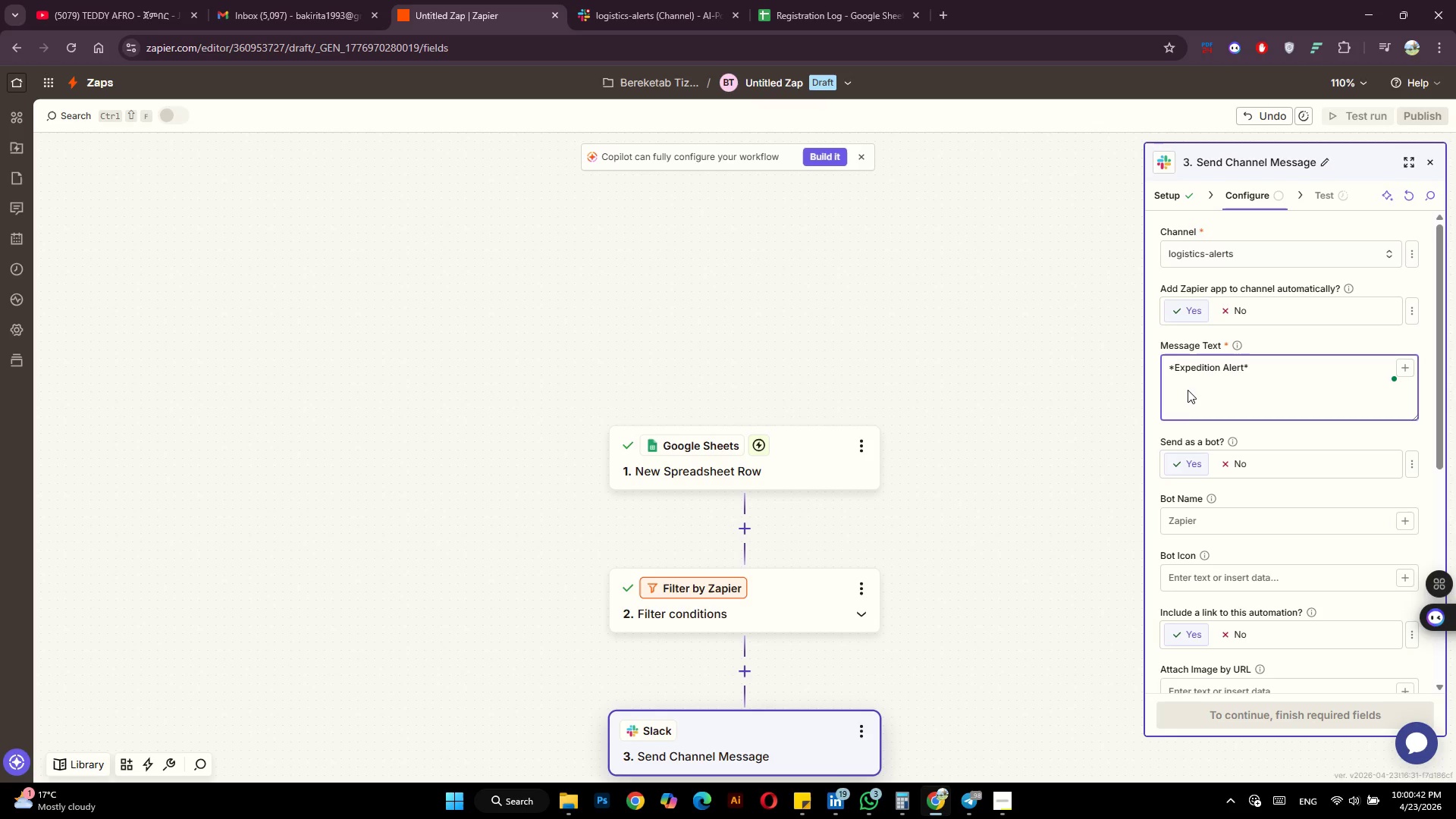 
left_click([1009, 805])